 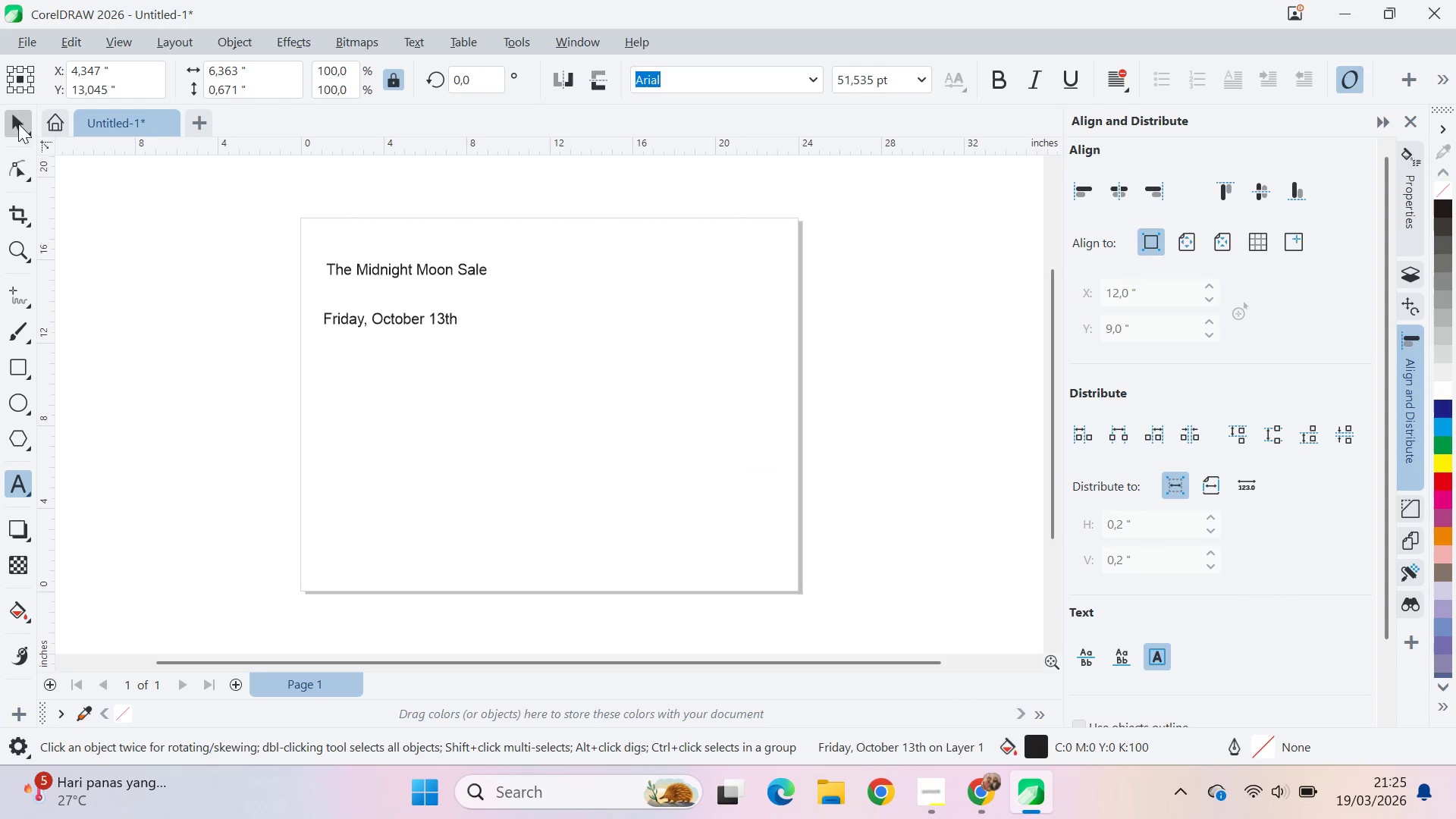 
left_click_drag(start_coordinate=[384, 318], to_coordinate=[389, 351])
 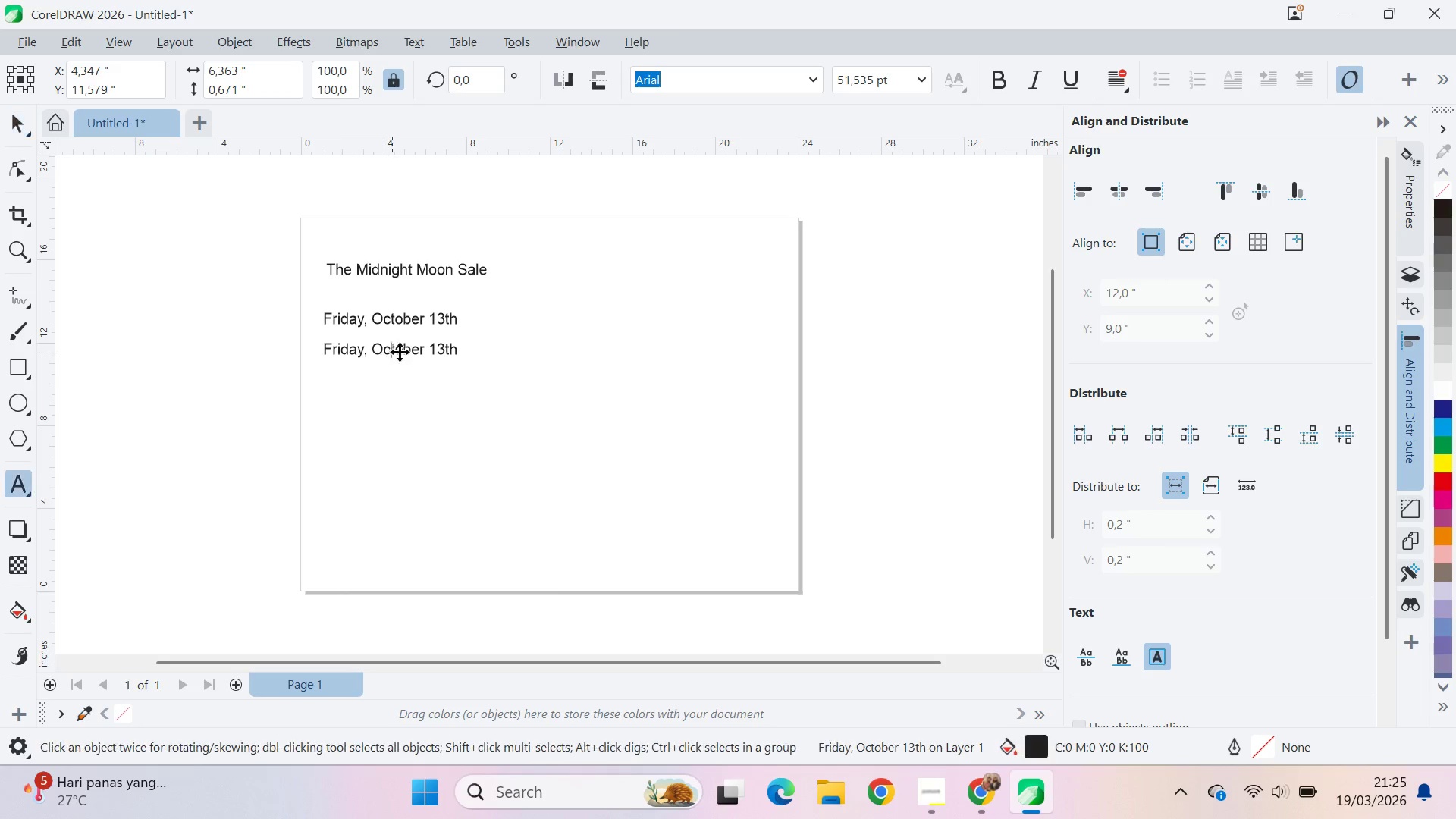 
hold_key(key=ShiftLeft, duration=0.88)
 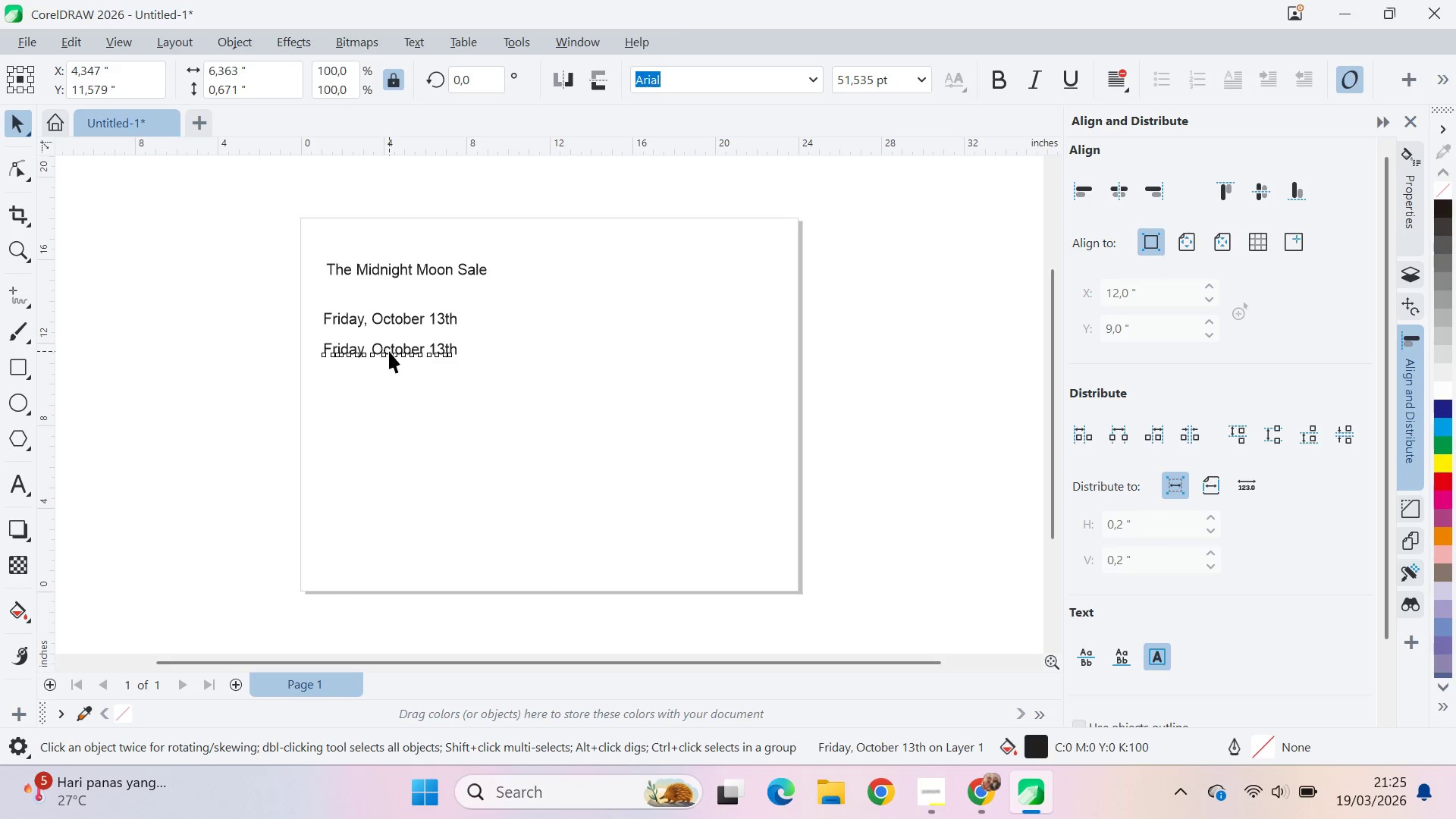 
double_click([389, 351])
 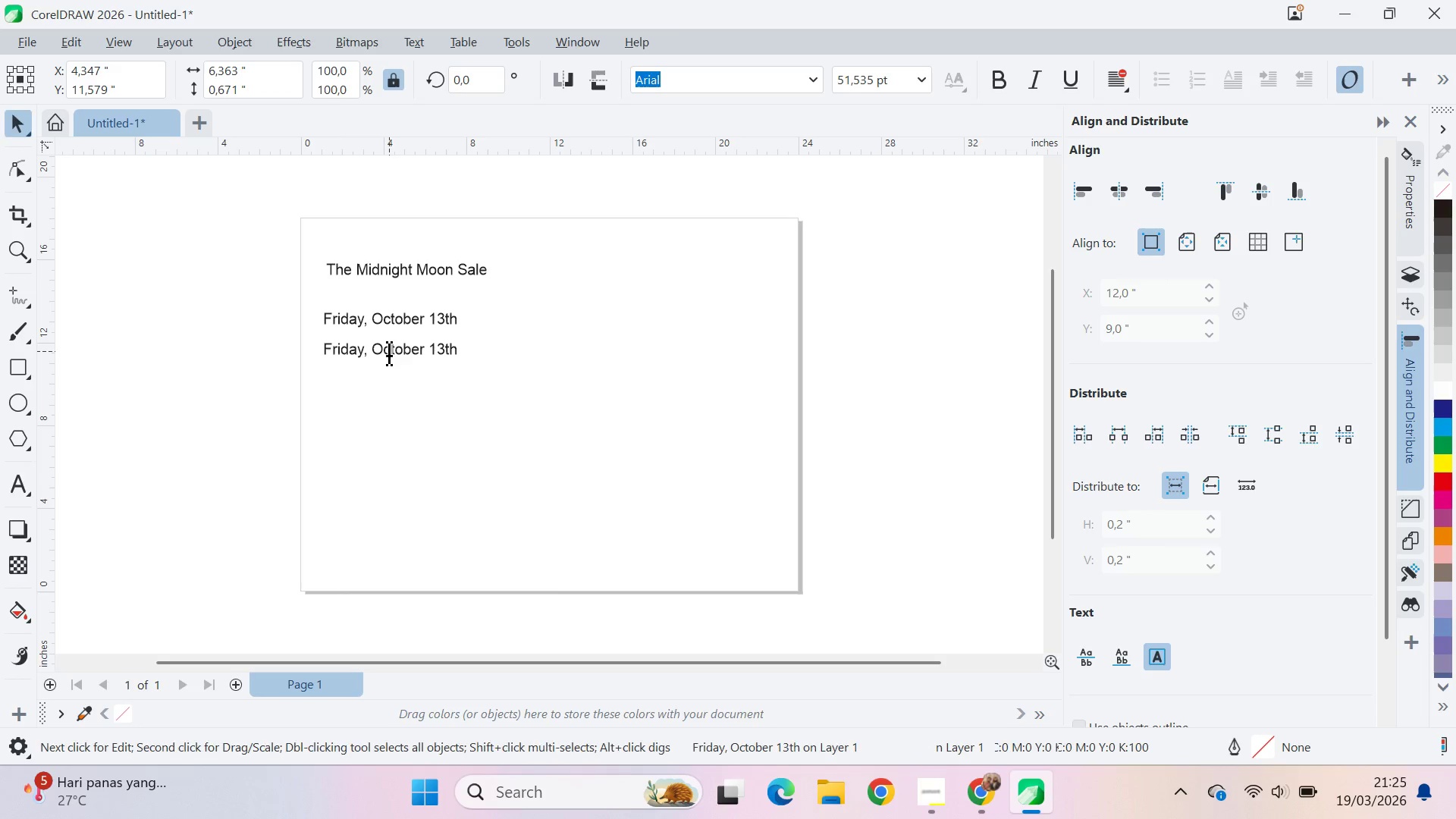 
key(Control+A)
 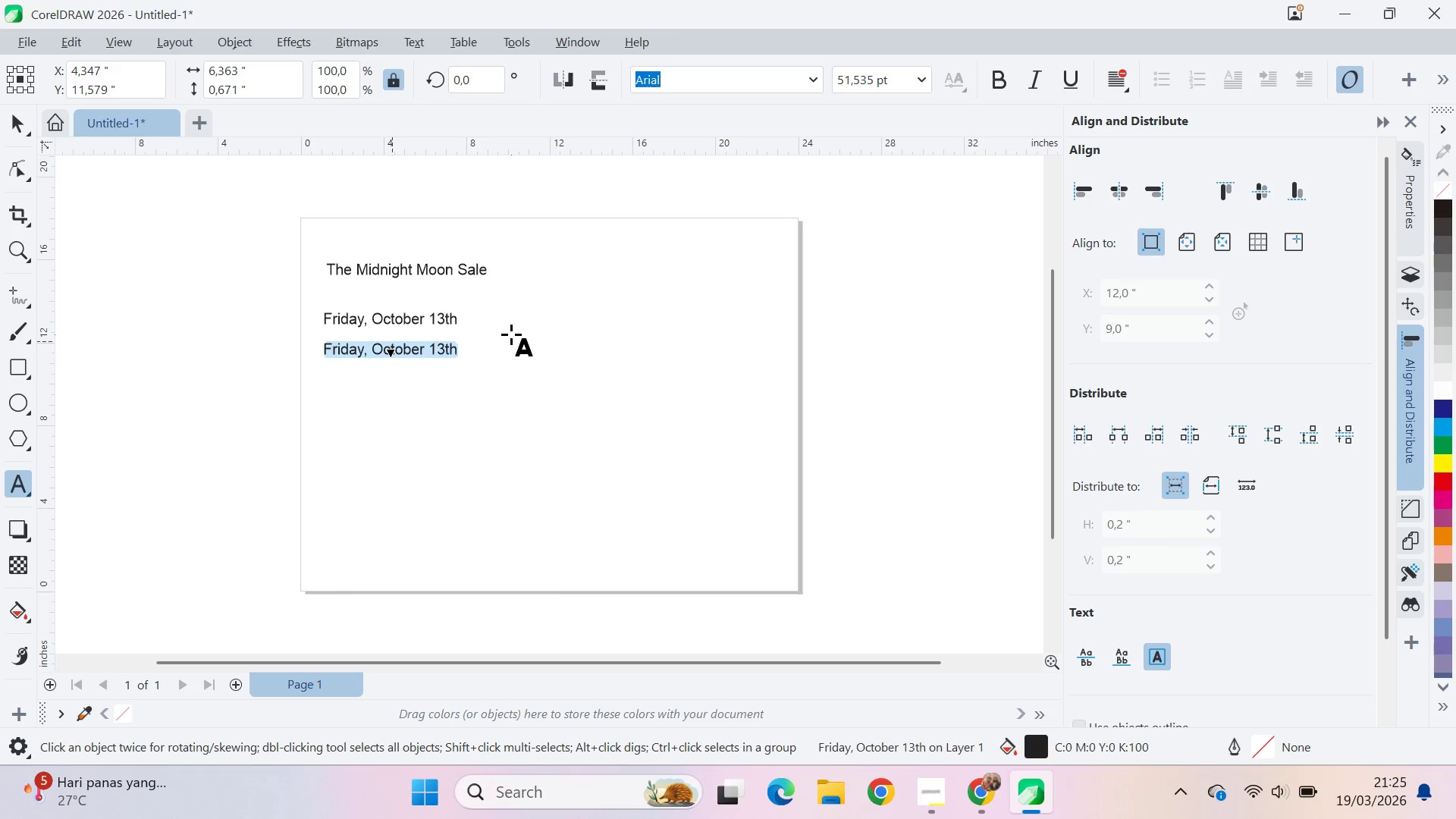 
key(Control+V)
 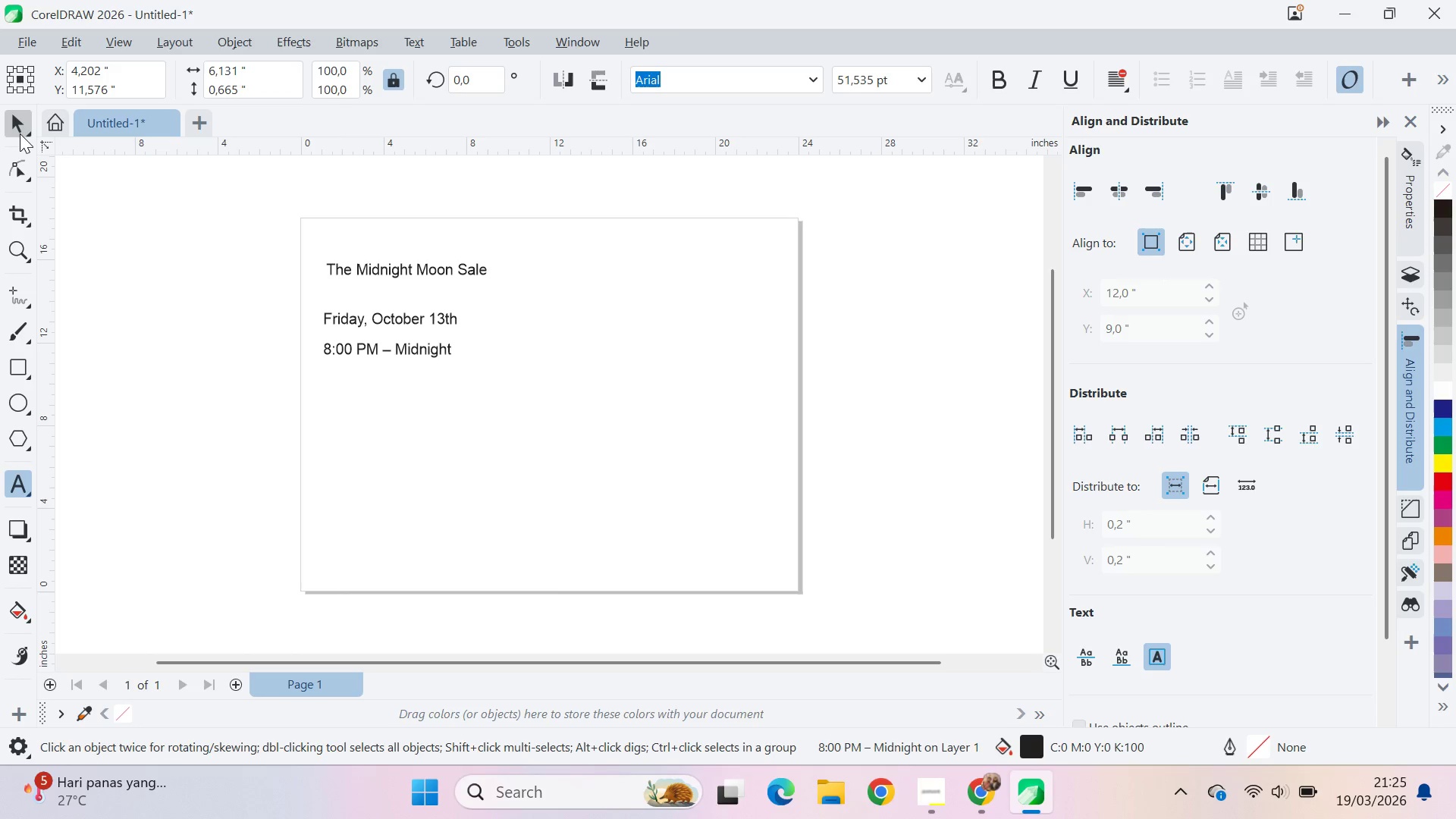 
key(Alt+Tab)